 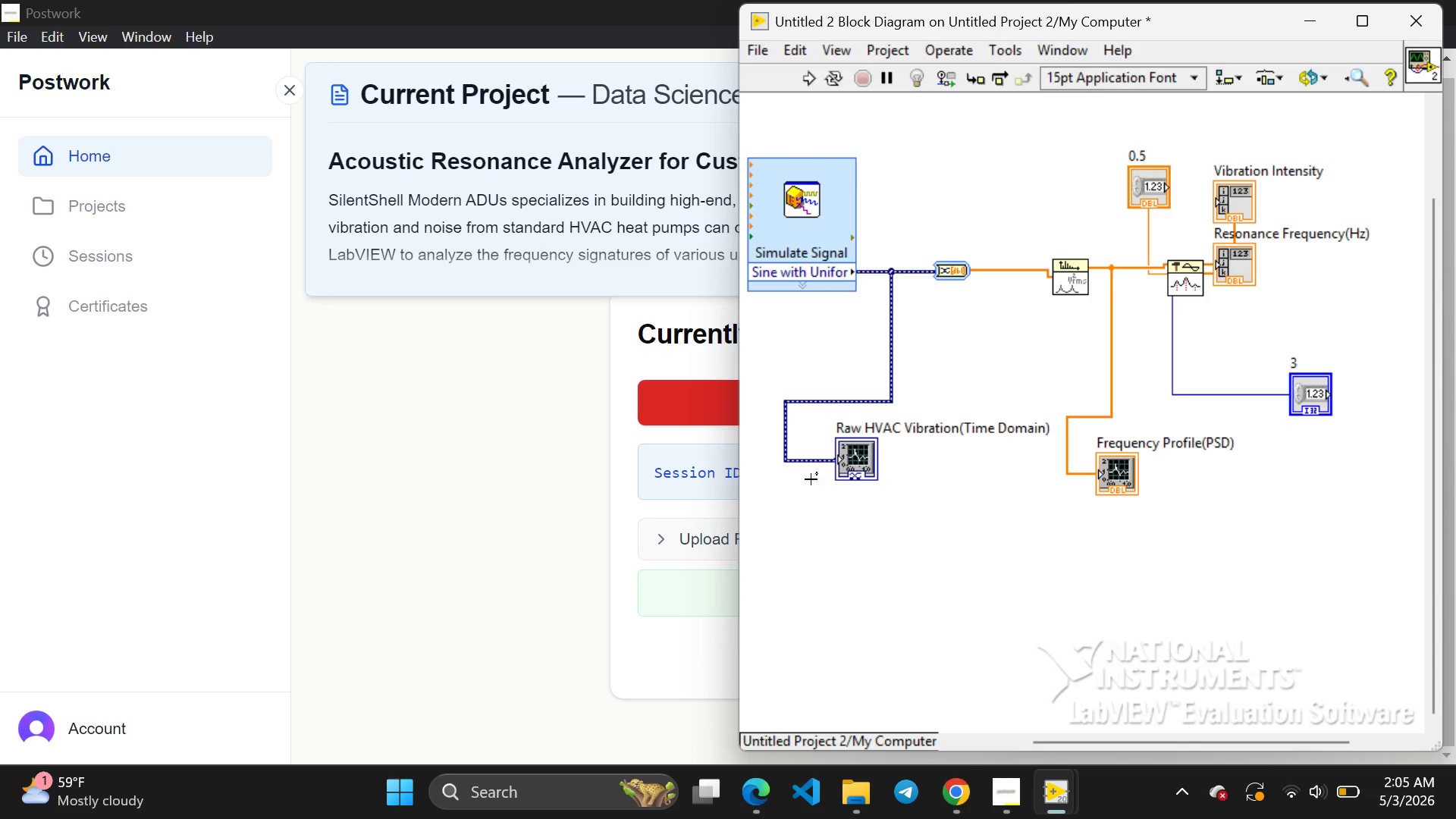 
left_click([1125, 701])
 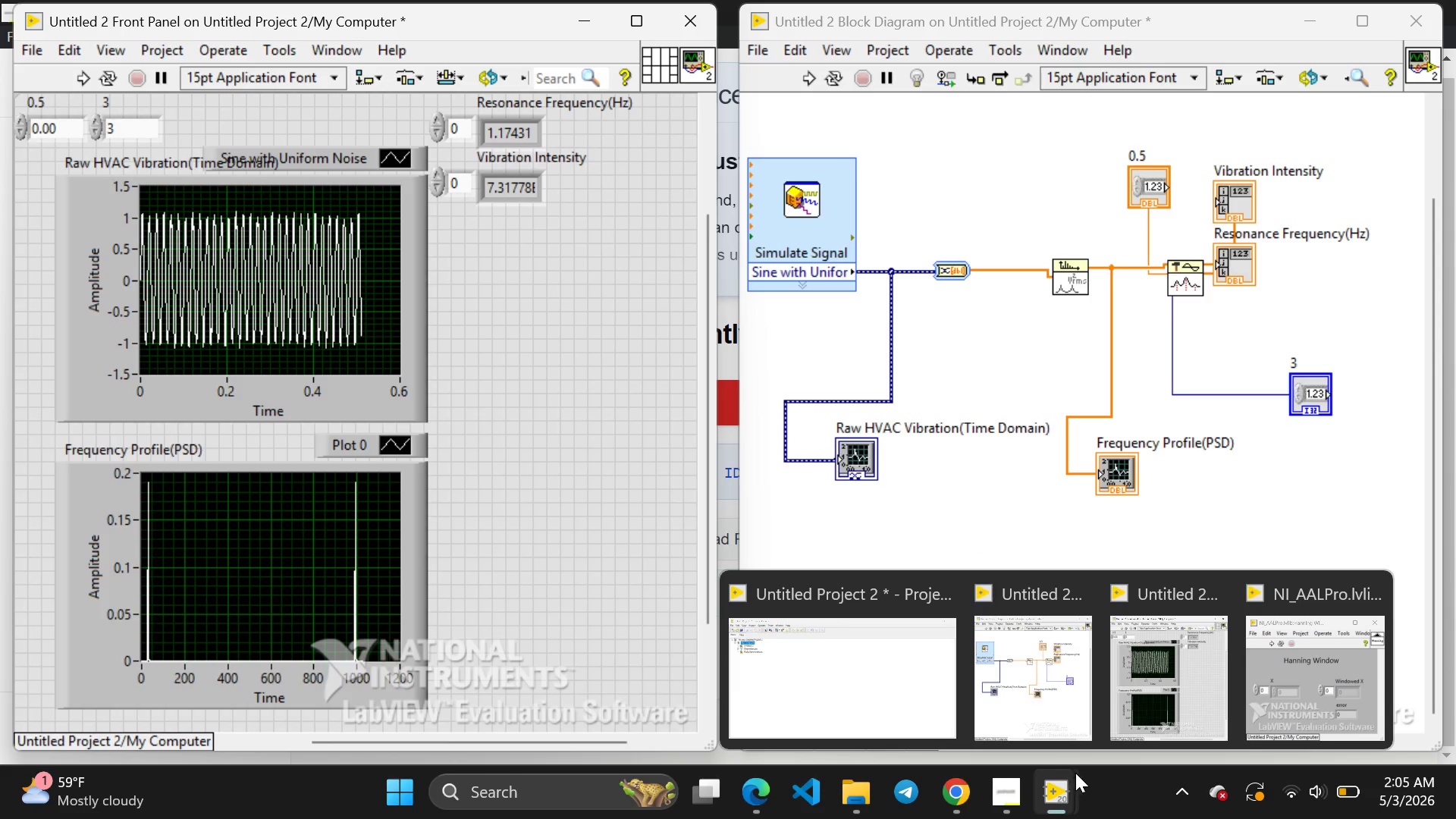 
wait(5.17)
 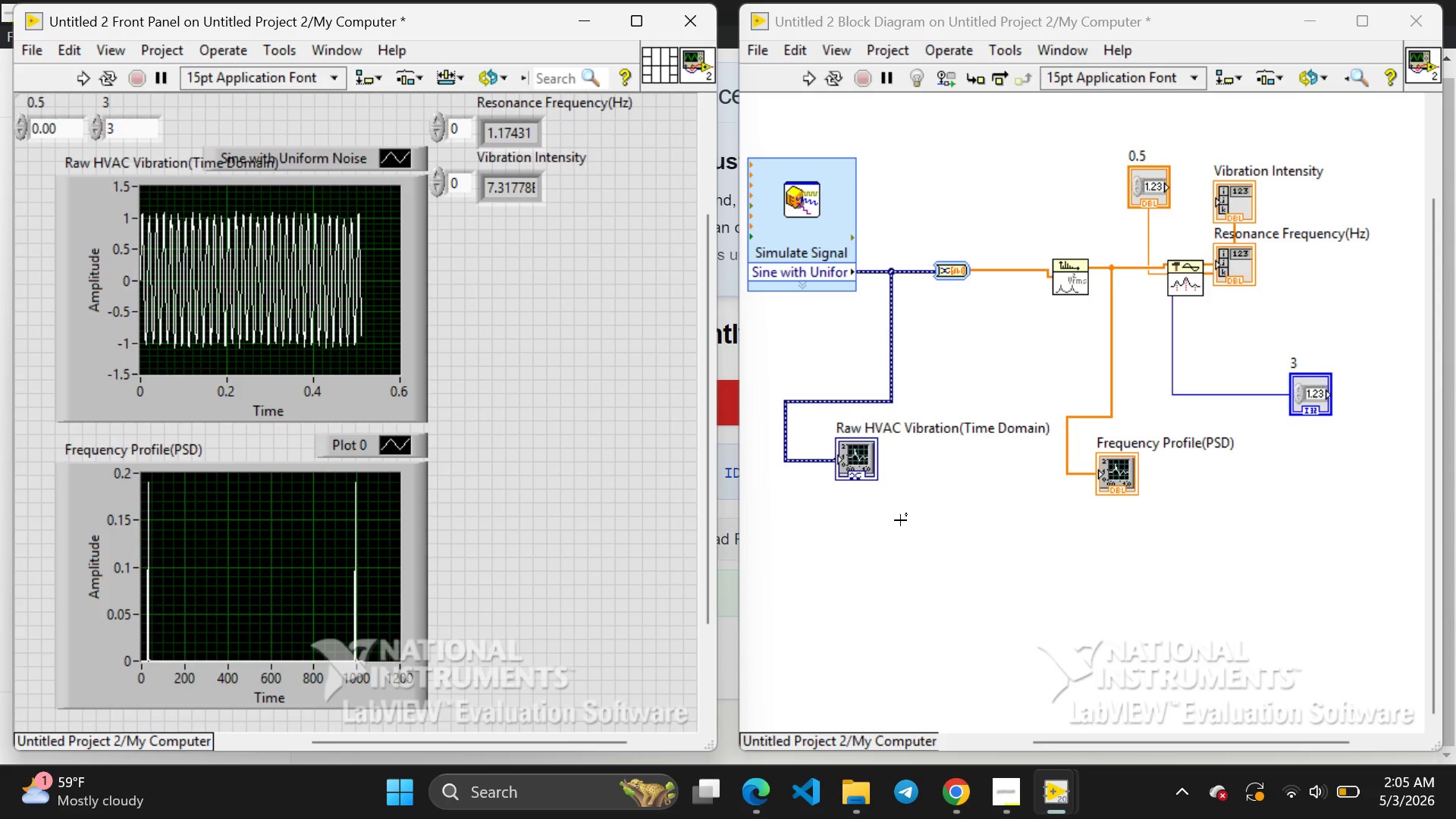 
left_click([1149, 718])
 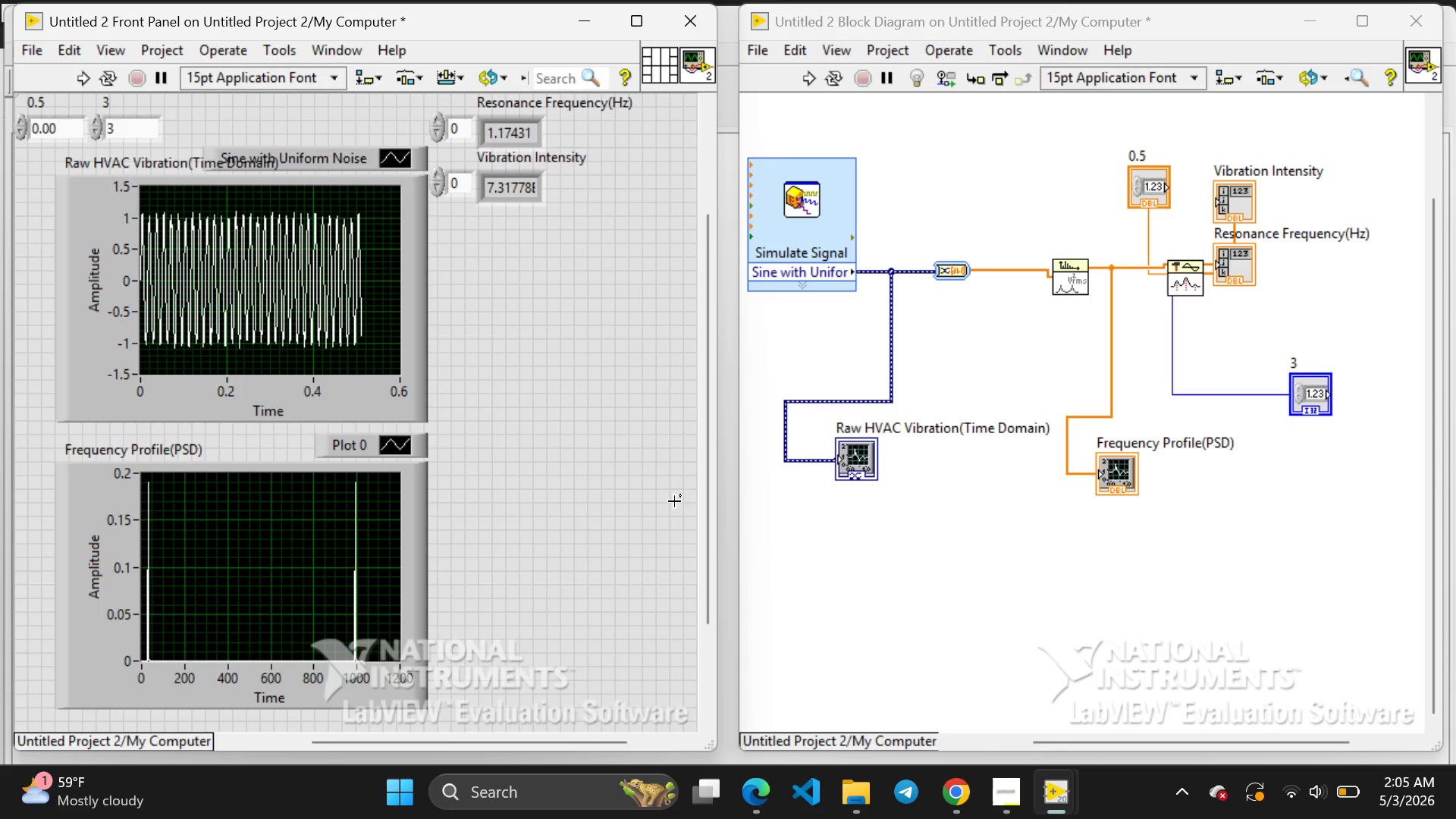 
key(PrintScreen)
 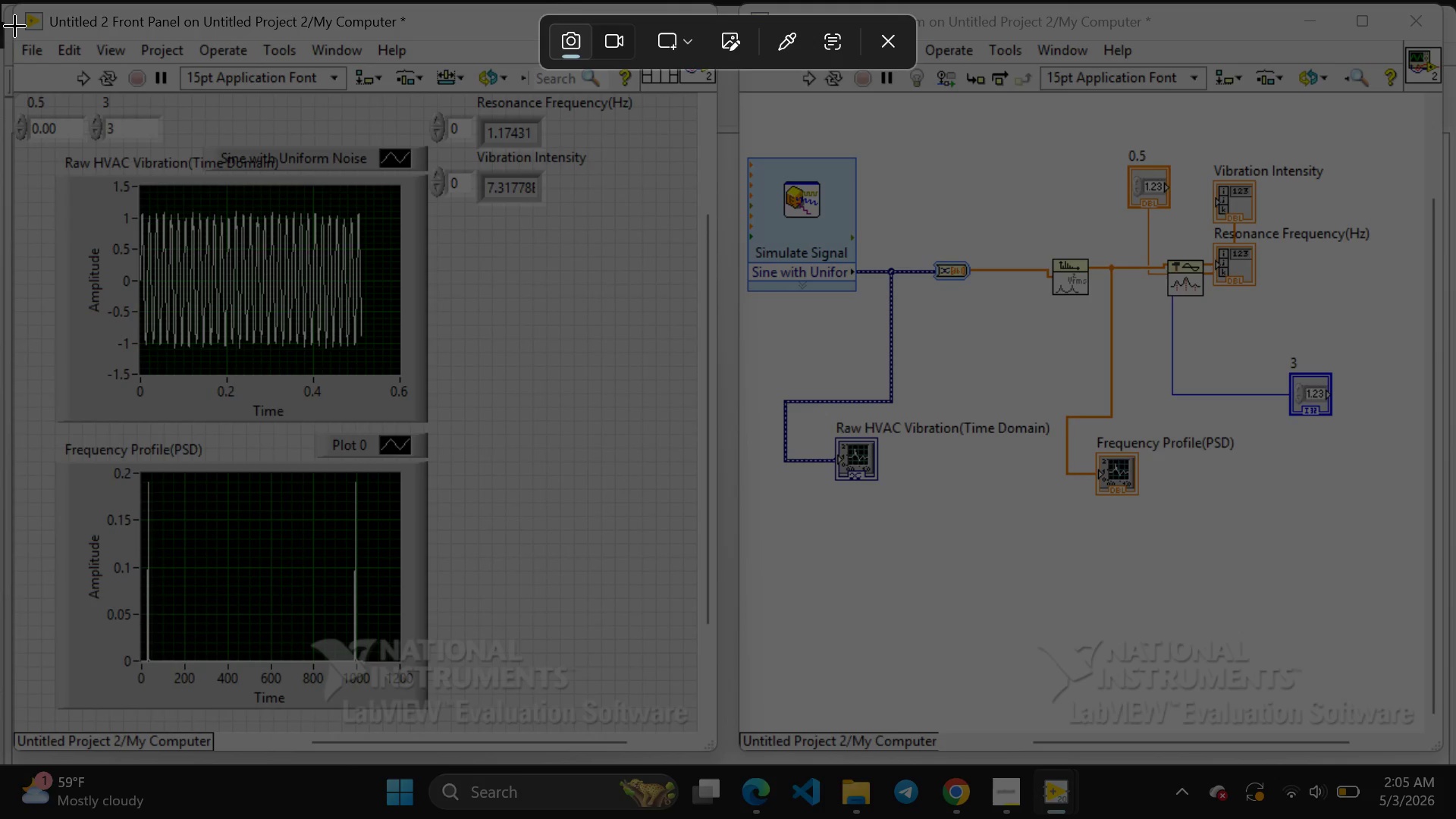 
wait(6.81)
 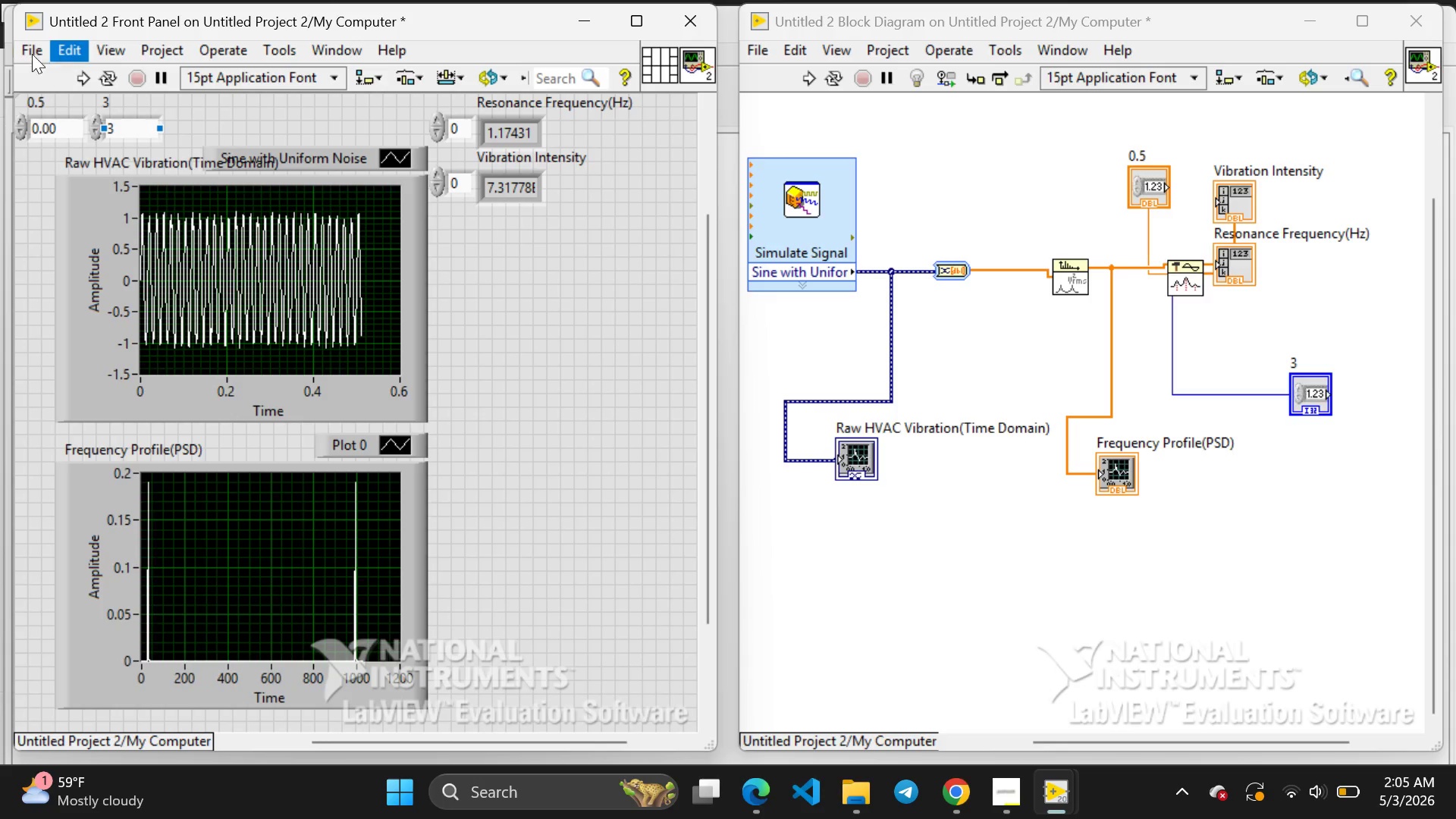 
left_click_drag(start_coordinate=[7, 13], to_coordinate=[1442, 751])
 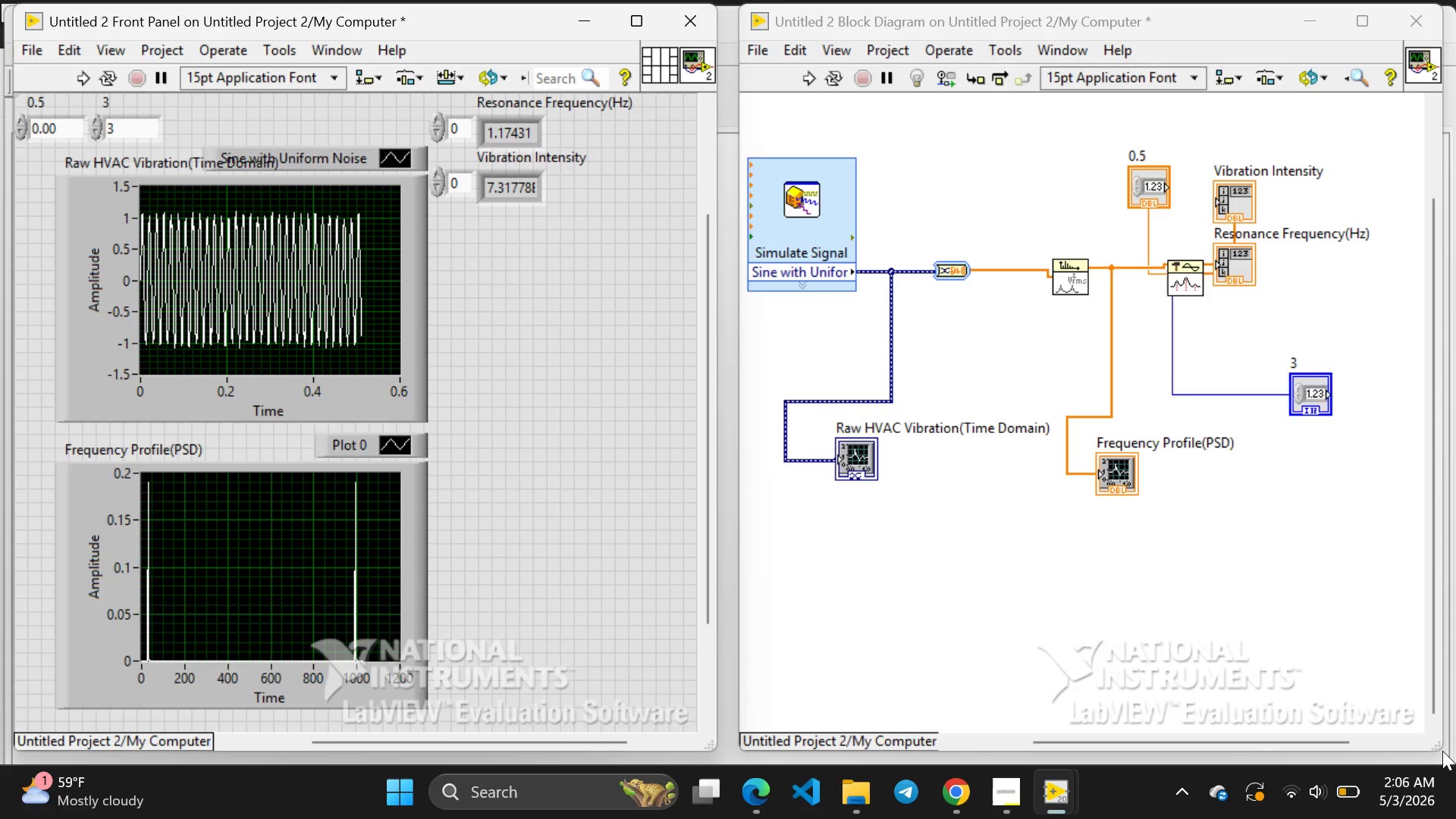 
wait(11.94)
 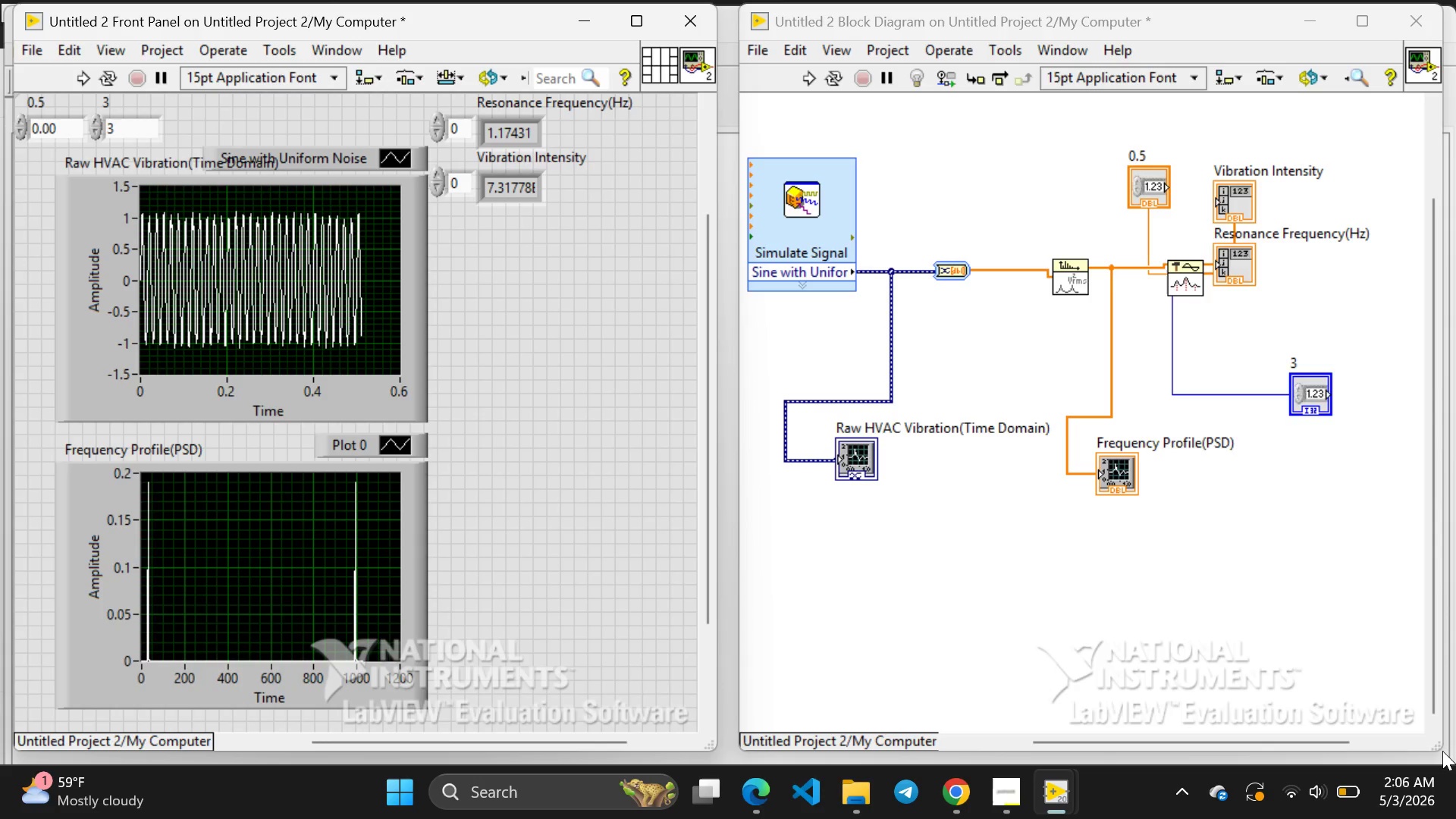 
mouse_move([907, 800])
 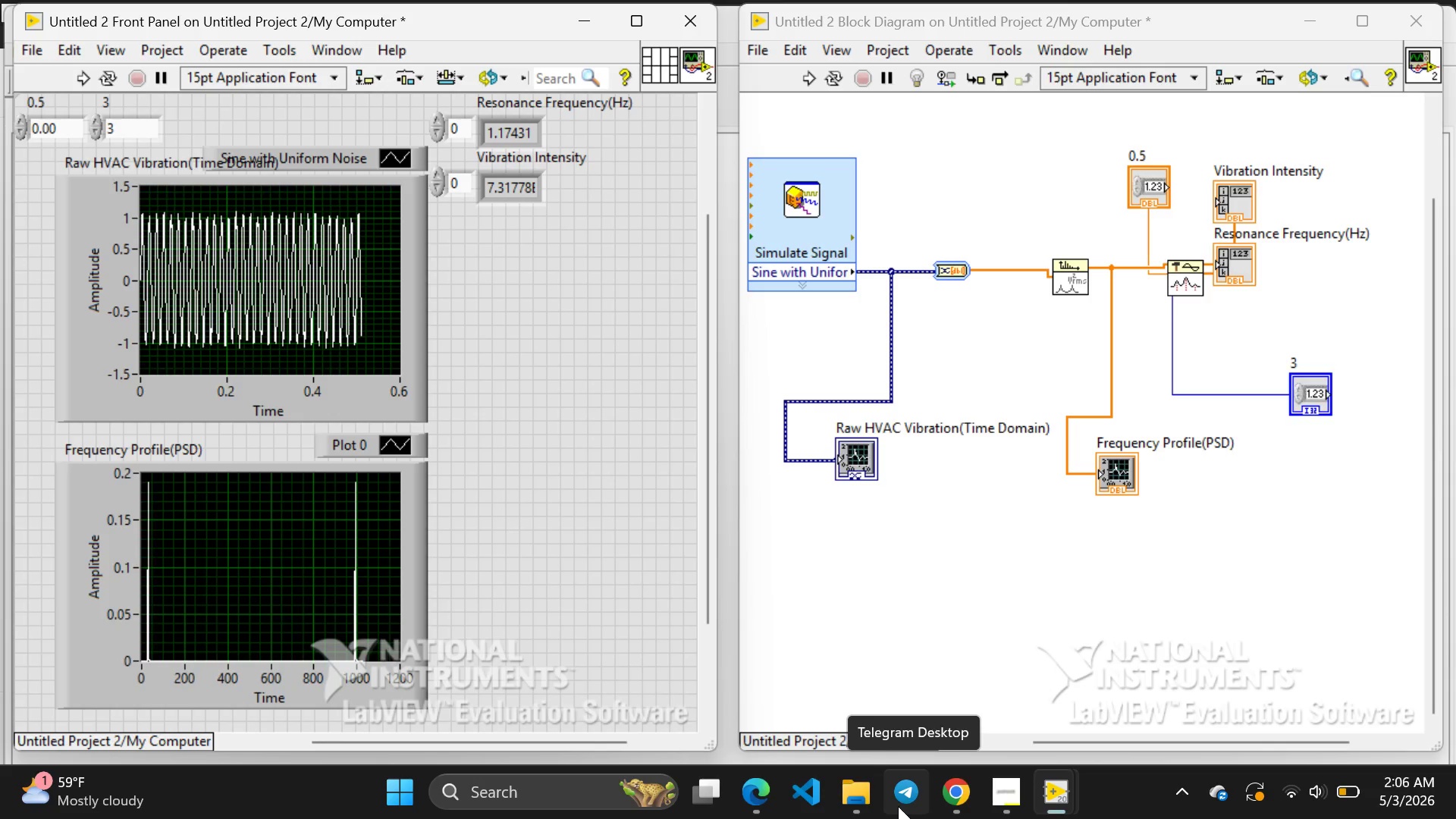 
wait(7.3)
 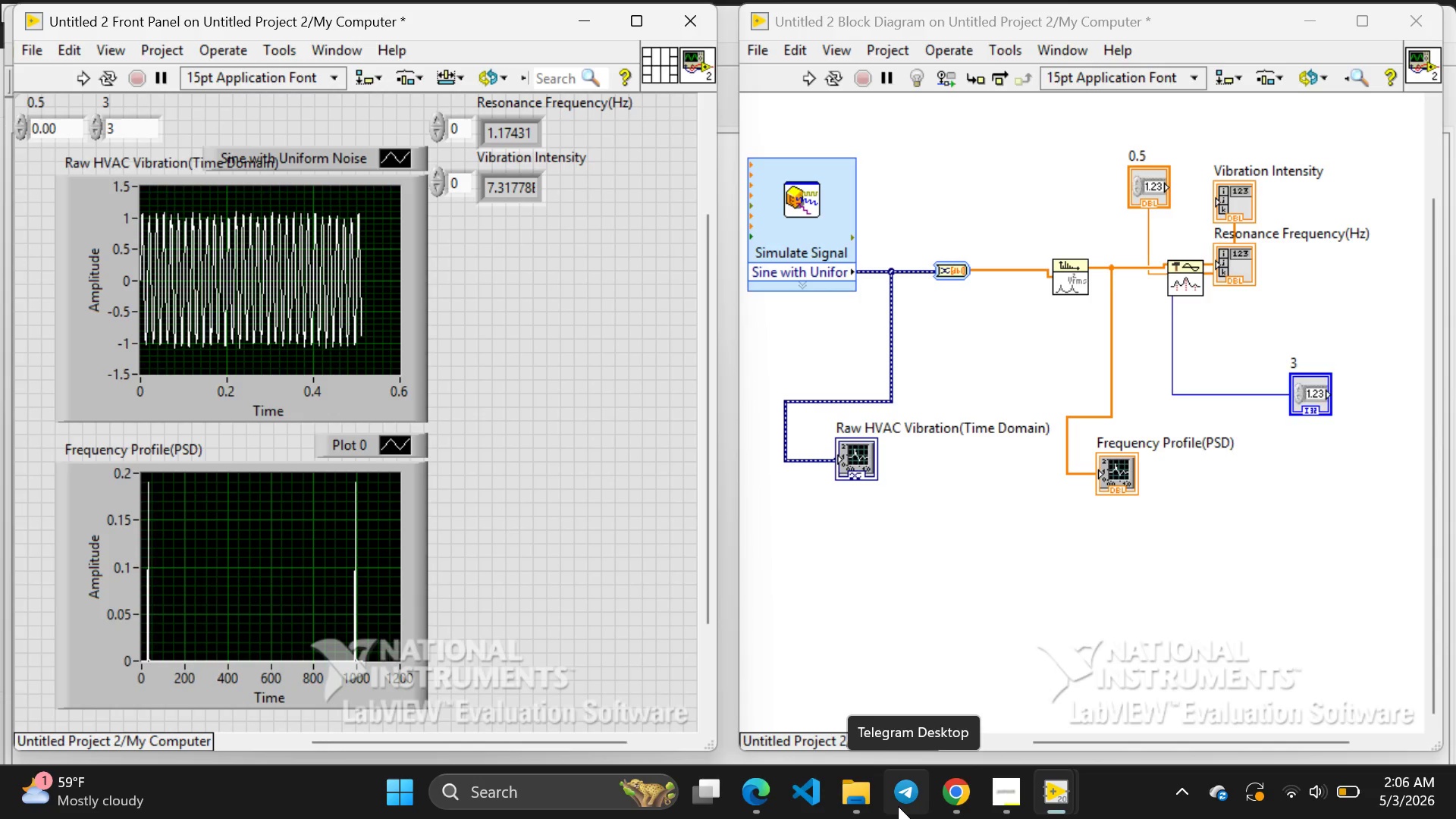 
scroll: coordinate [307, 287], scroll_direction: up, amount: 2.0
 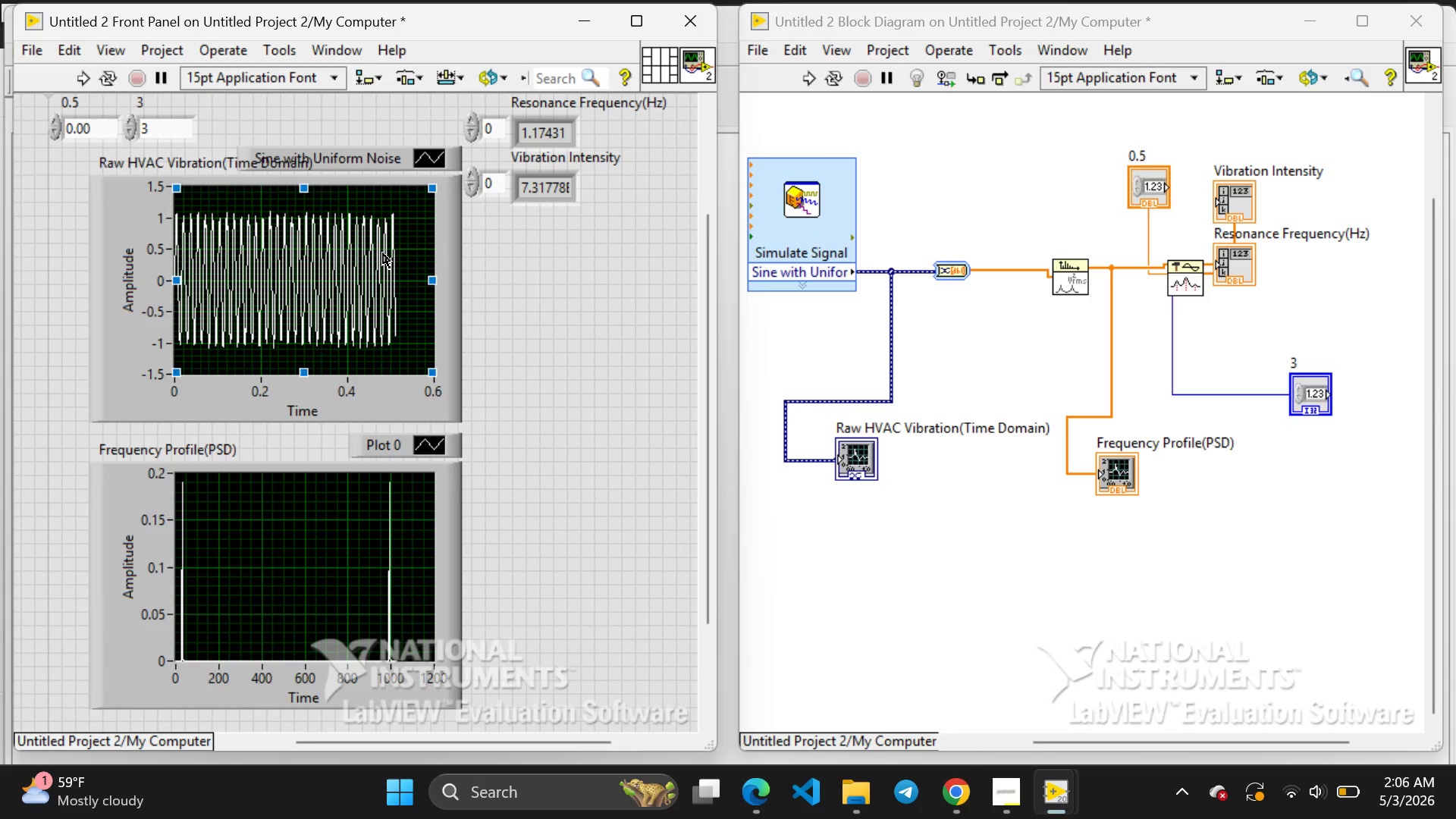 
scroll: coordinate [383, 253], scroll_direction: none, amount: 0.0
 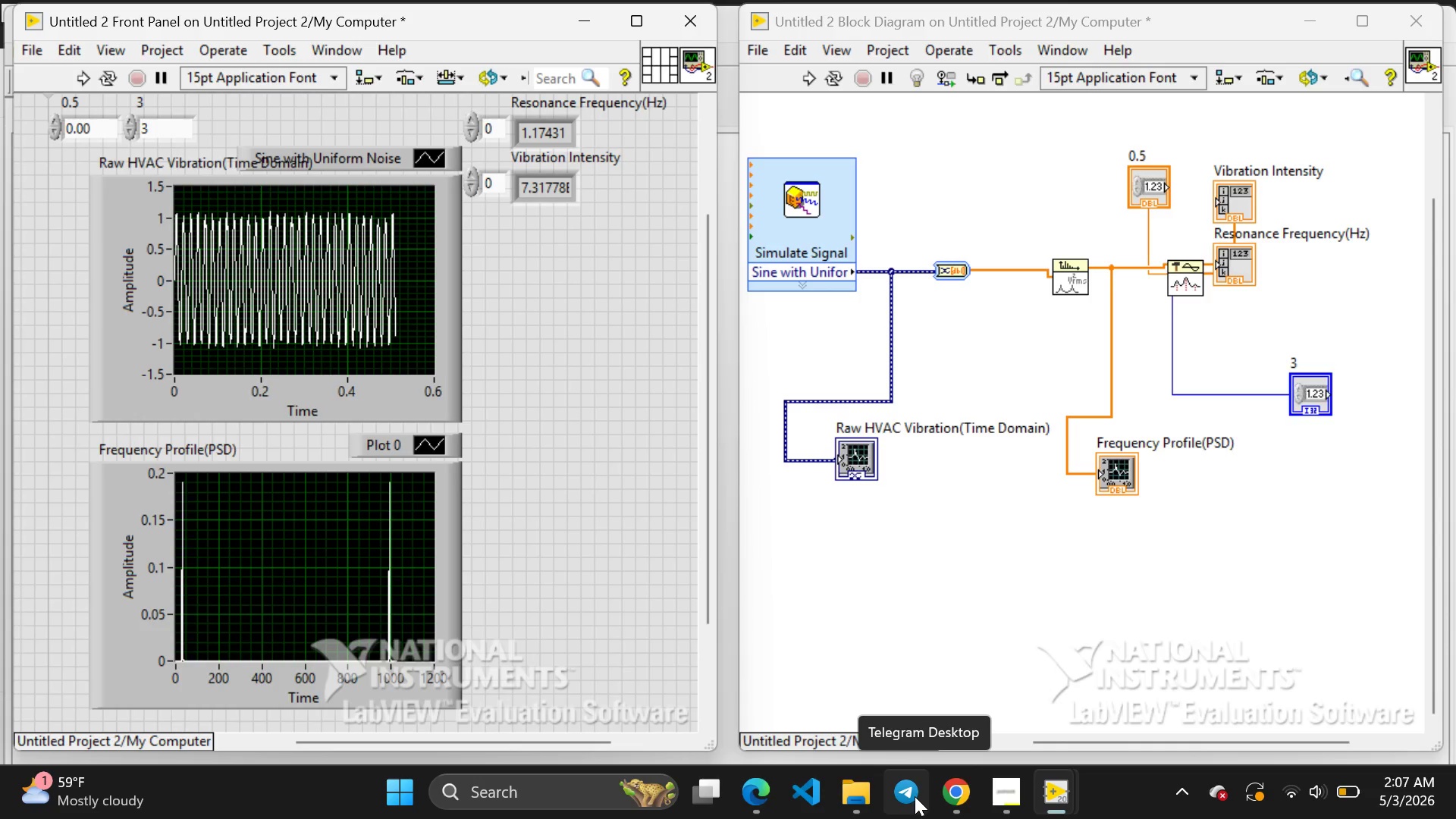 
wait(88.88)
 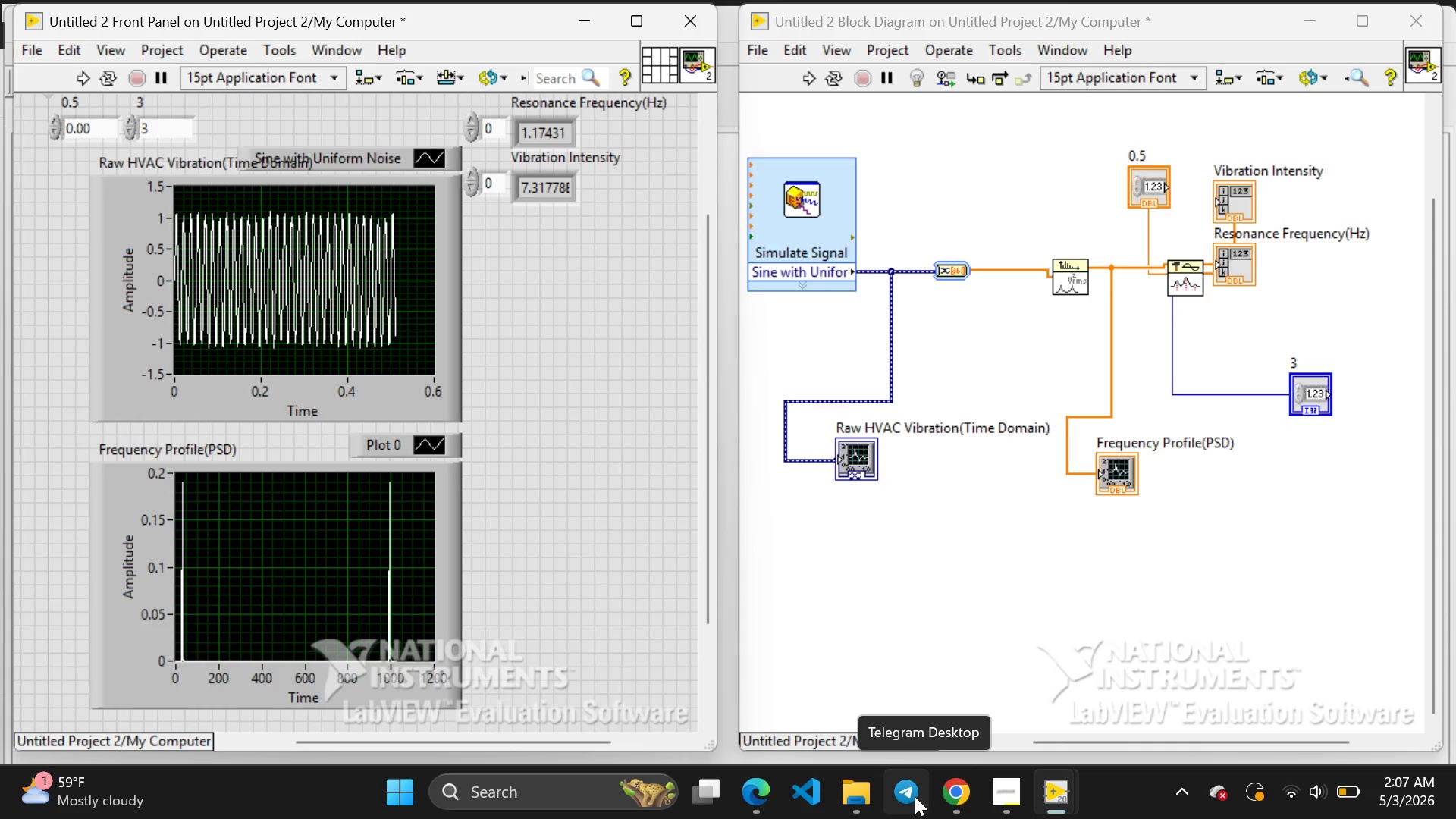 
scroll: coordinate [216, 818], scroll_direction: down, amount: 2.0
 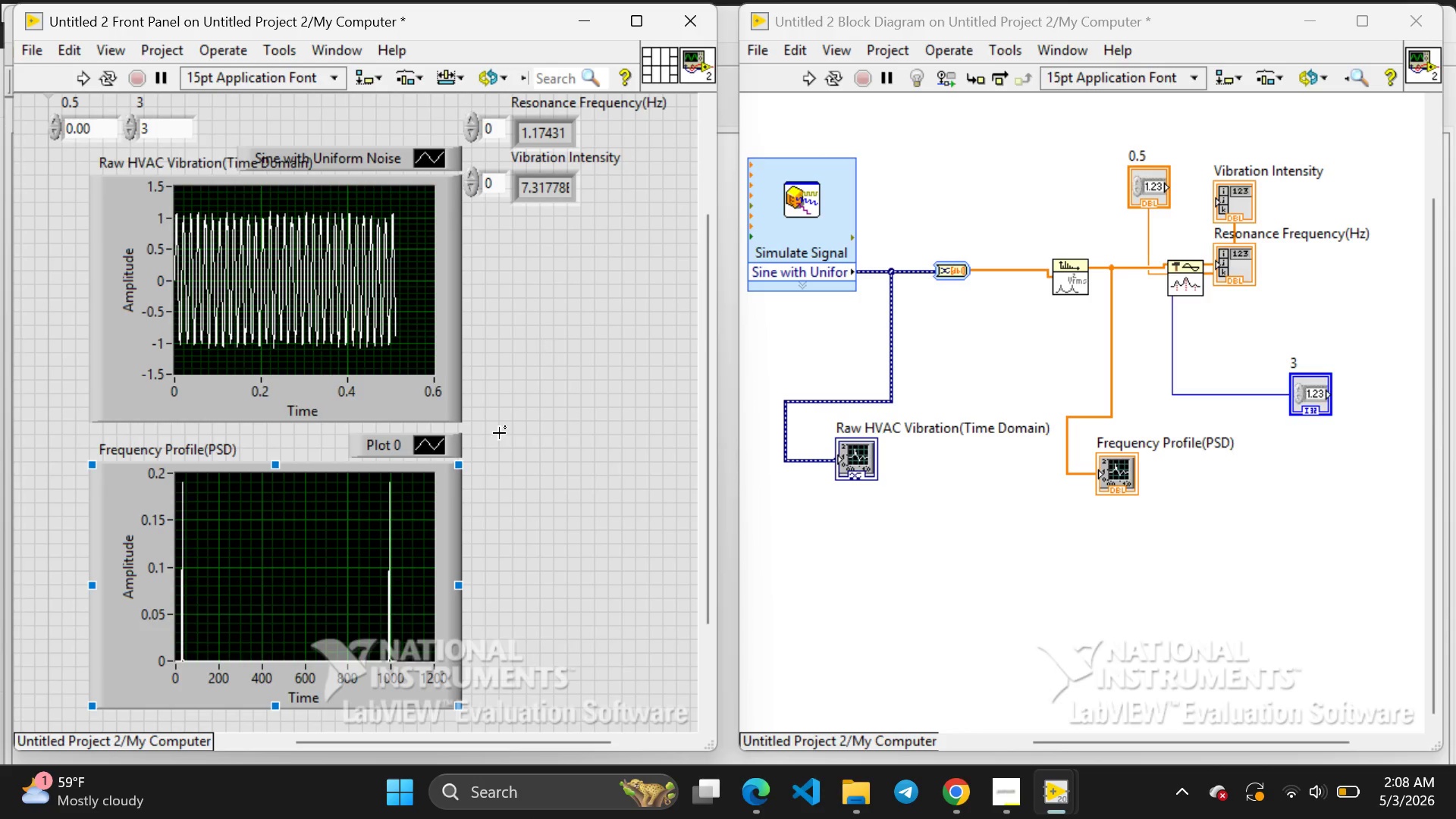 
wait(6.02)
 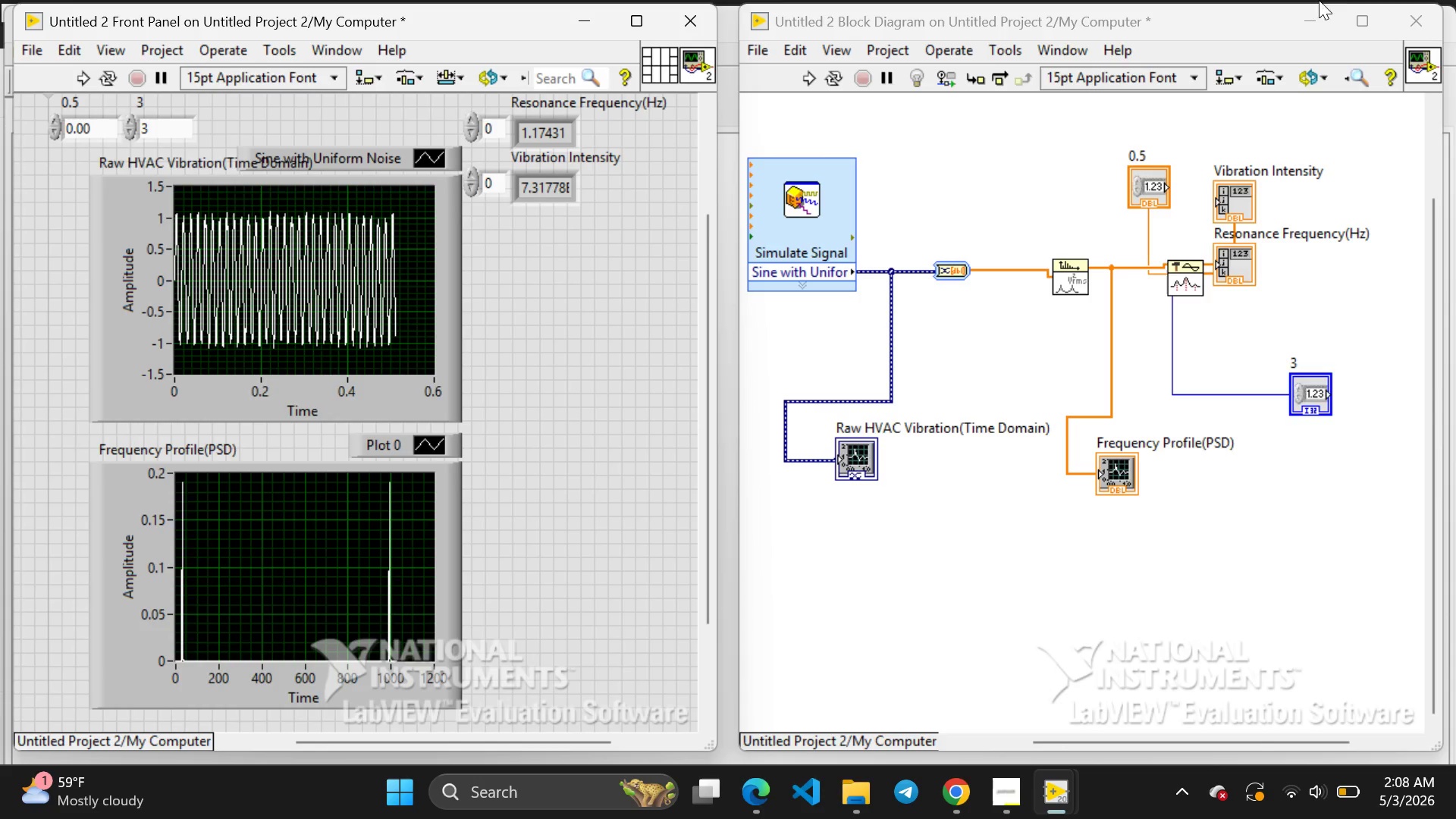 
scroll: coordinate [518, 391], scroll_direction: down, amount: 2.0
 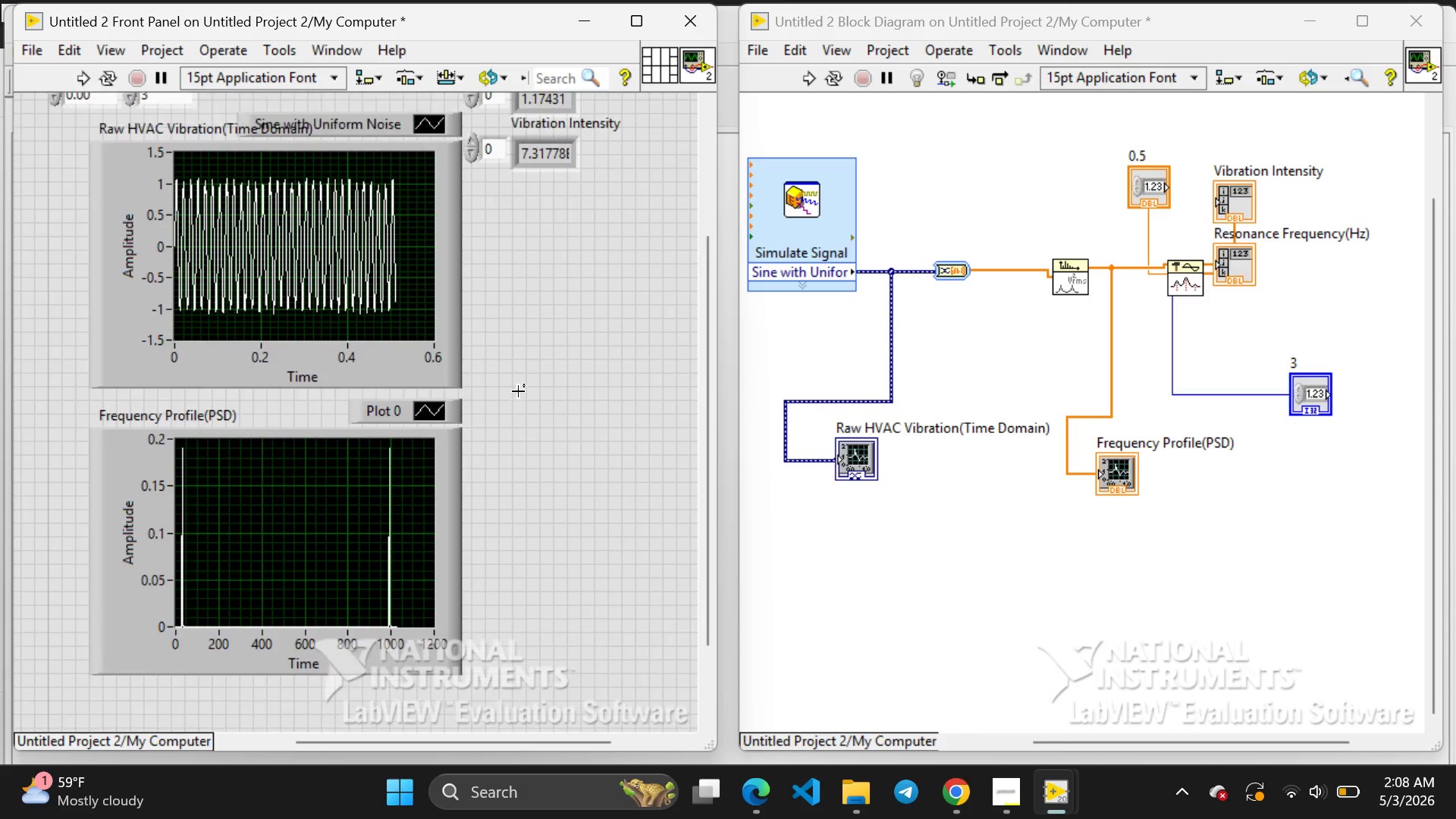 
scroll: coordinate [518, 390], scroll_direction: up, amount: 6.0
 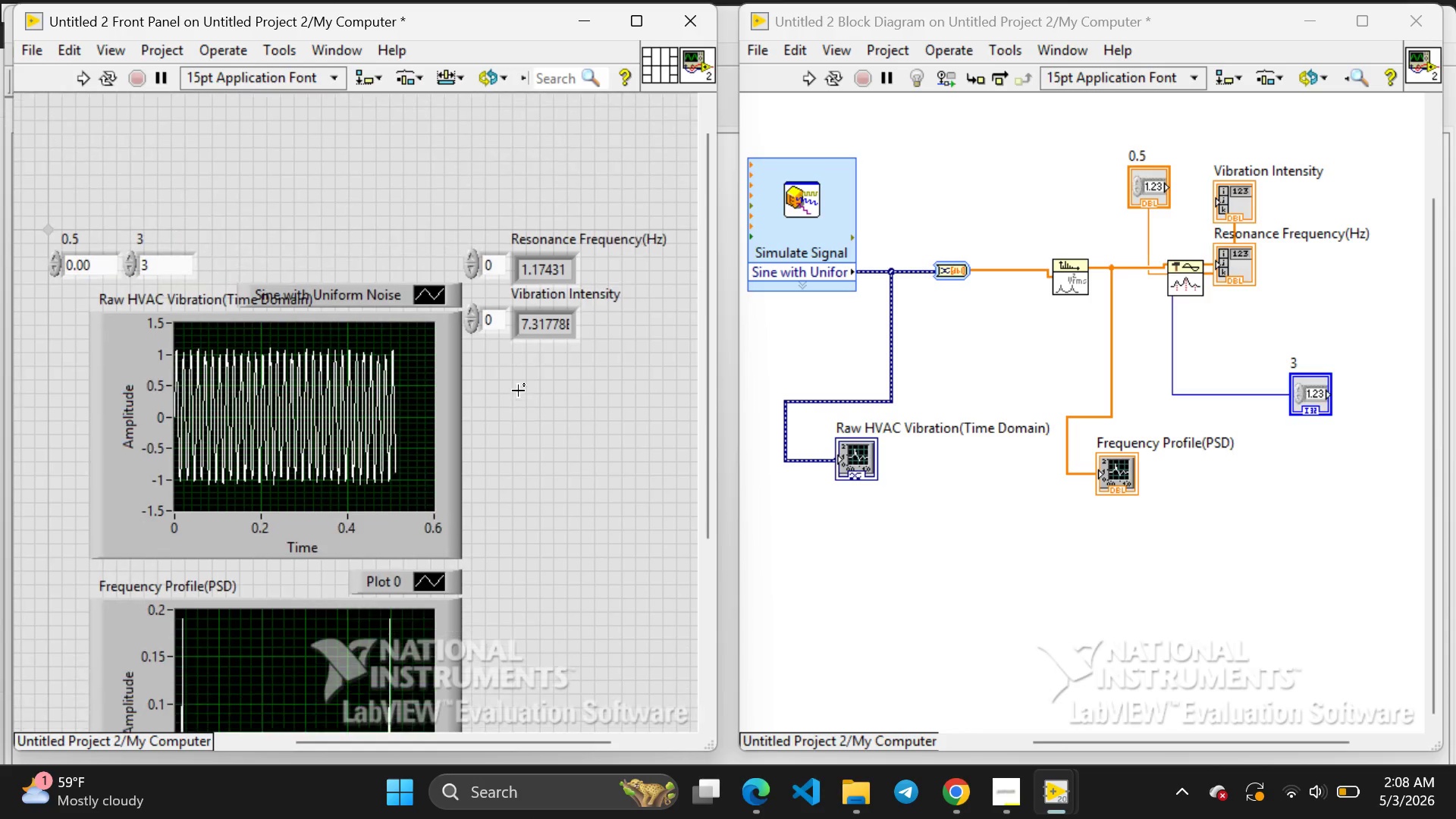 
scroll: coordinate [518, 396], scroll_direction: down, amount: 3.0
 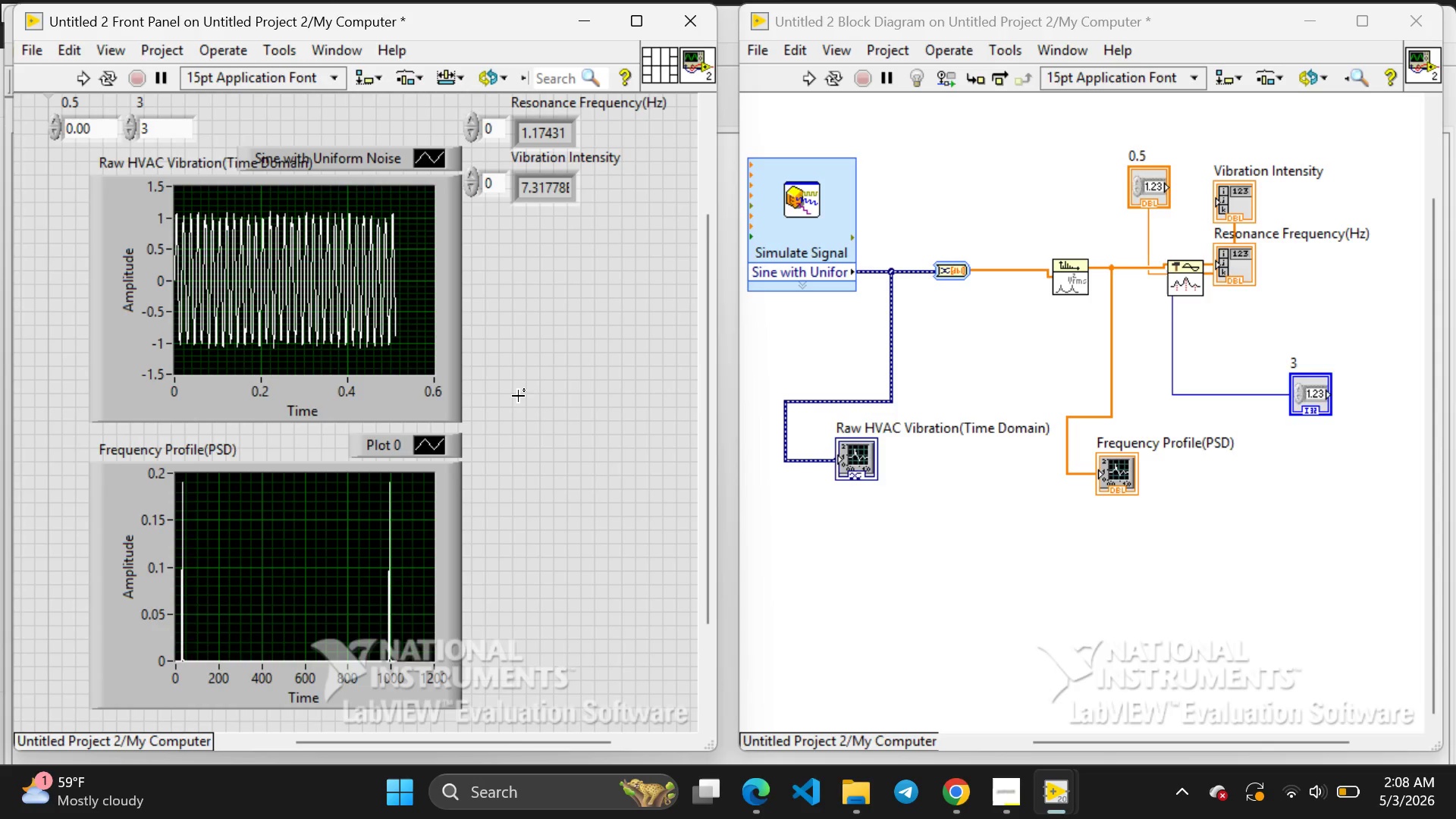 
scroll: coordinate [518, 396], scroll_direction: none, amount: 0.0
 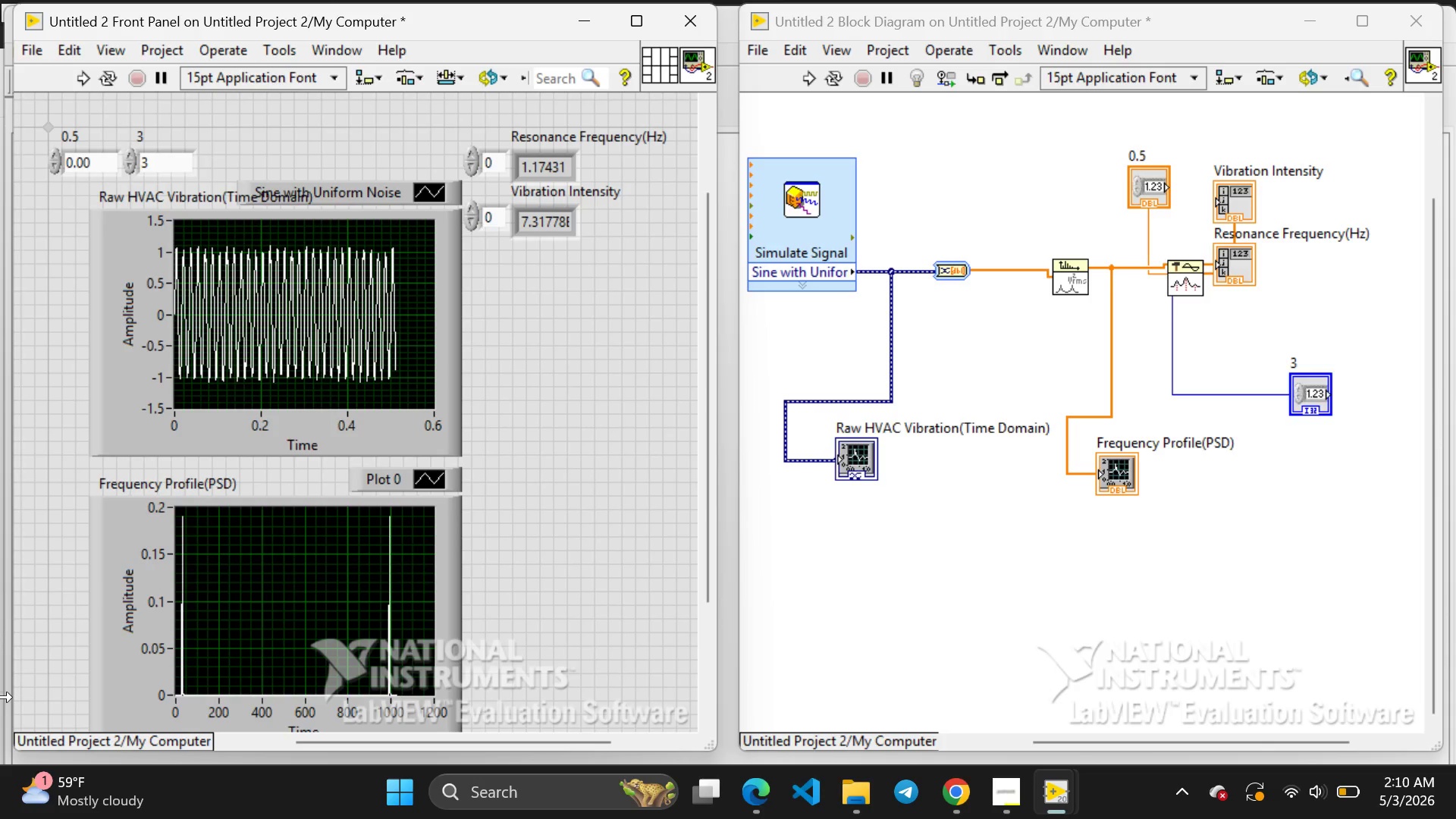 
wait(107.49)
 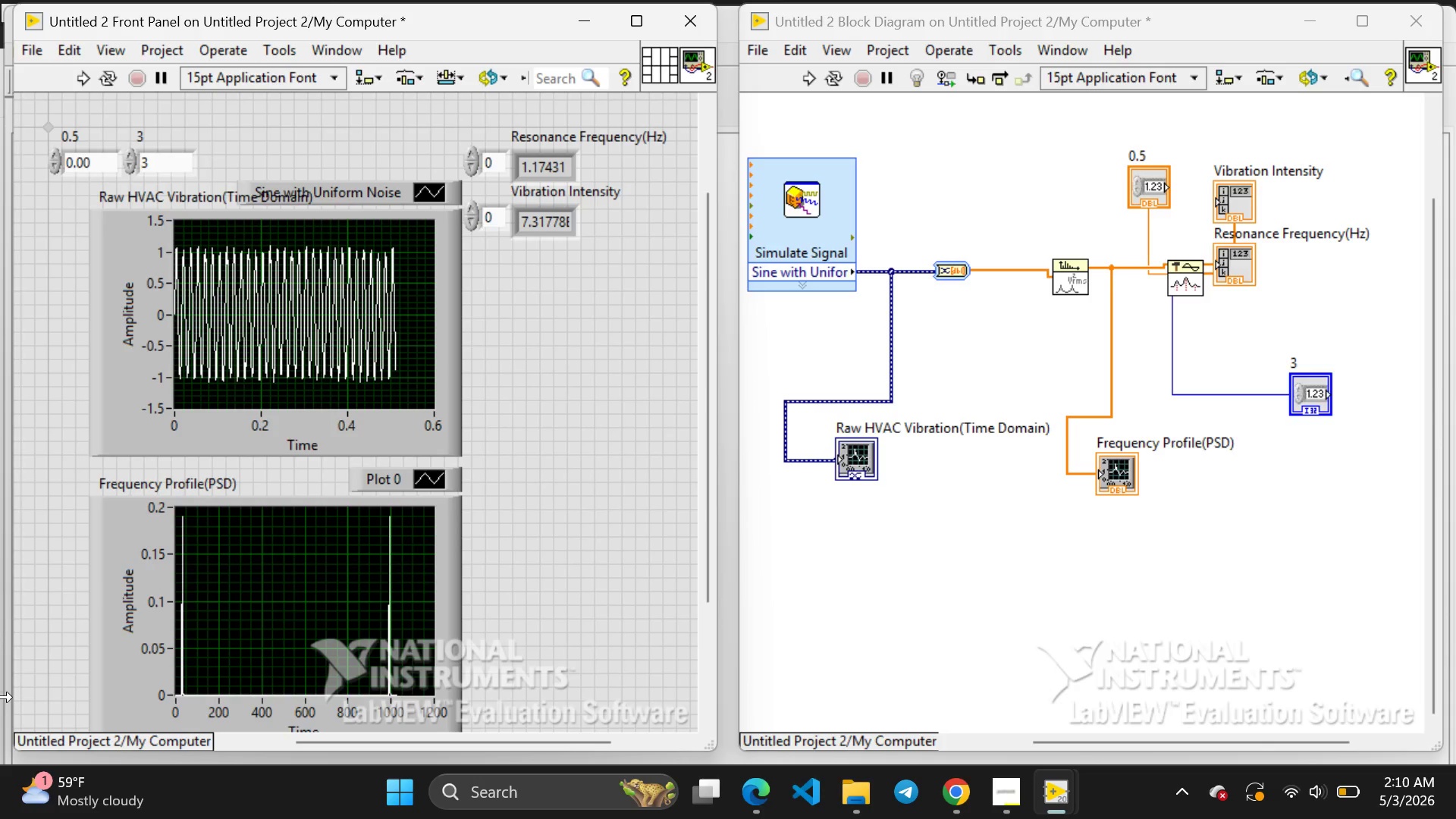 
left_click([1011, 814])